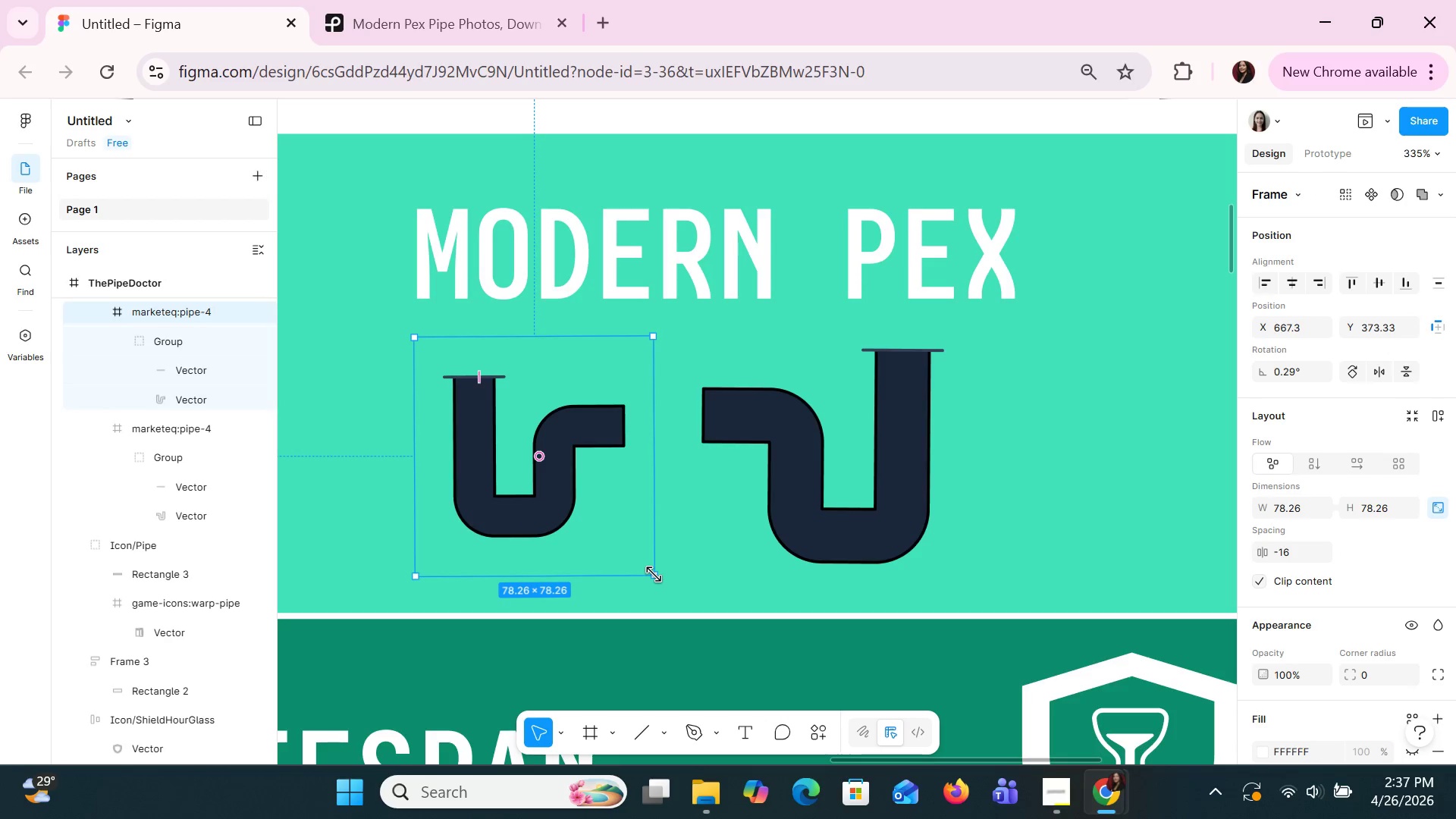 
left_click_drag(start_coordinate=[654, 575], to_coordinate=[680, 604])
 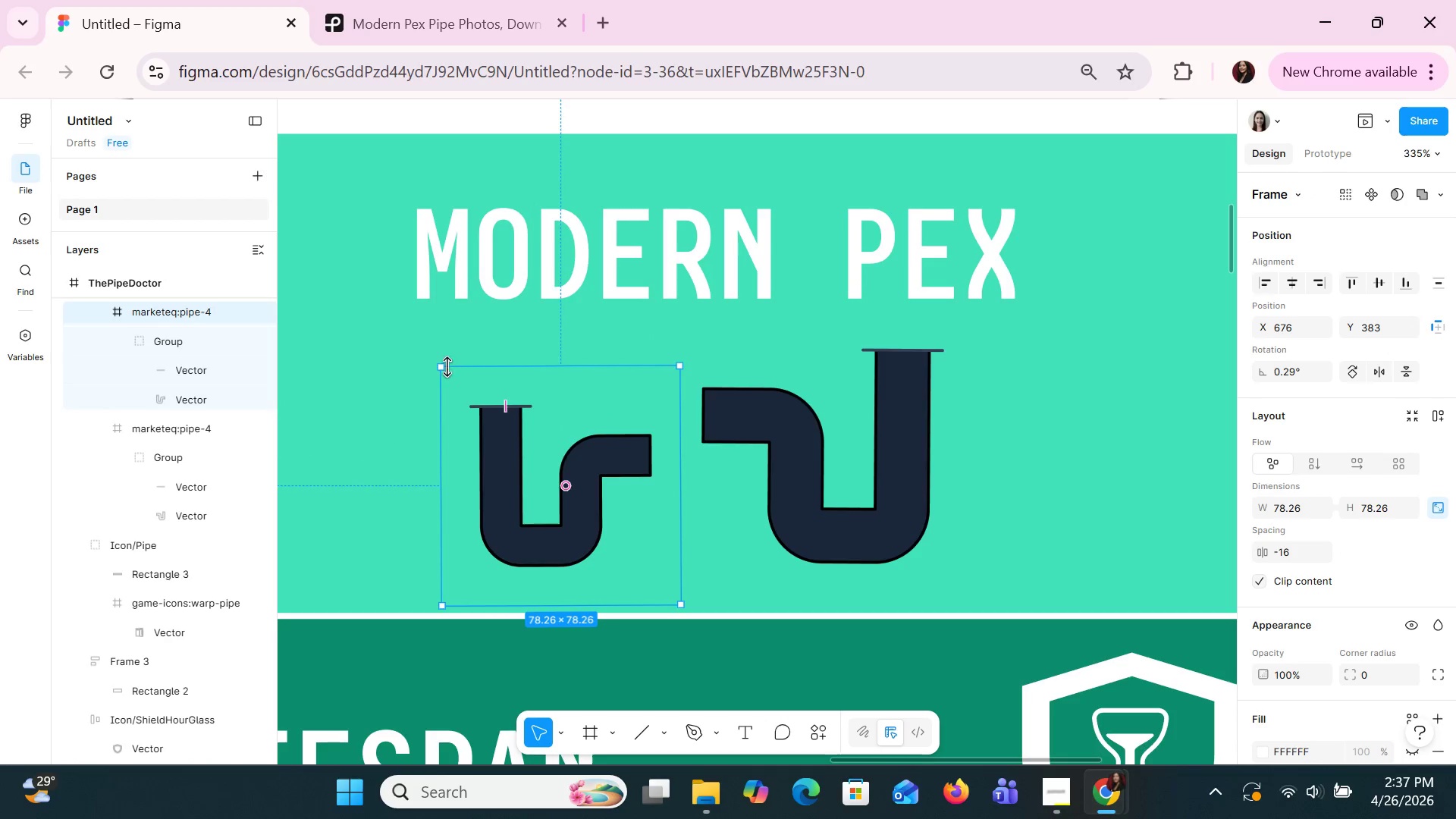 
left_click_drag(start_coordinate=[444, 367], to_coordinate=[376, 315])
 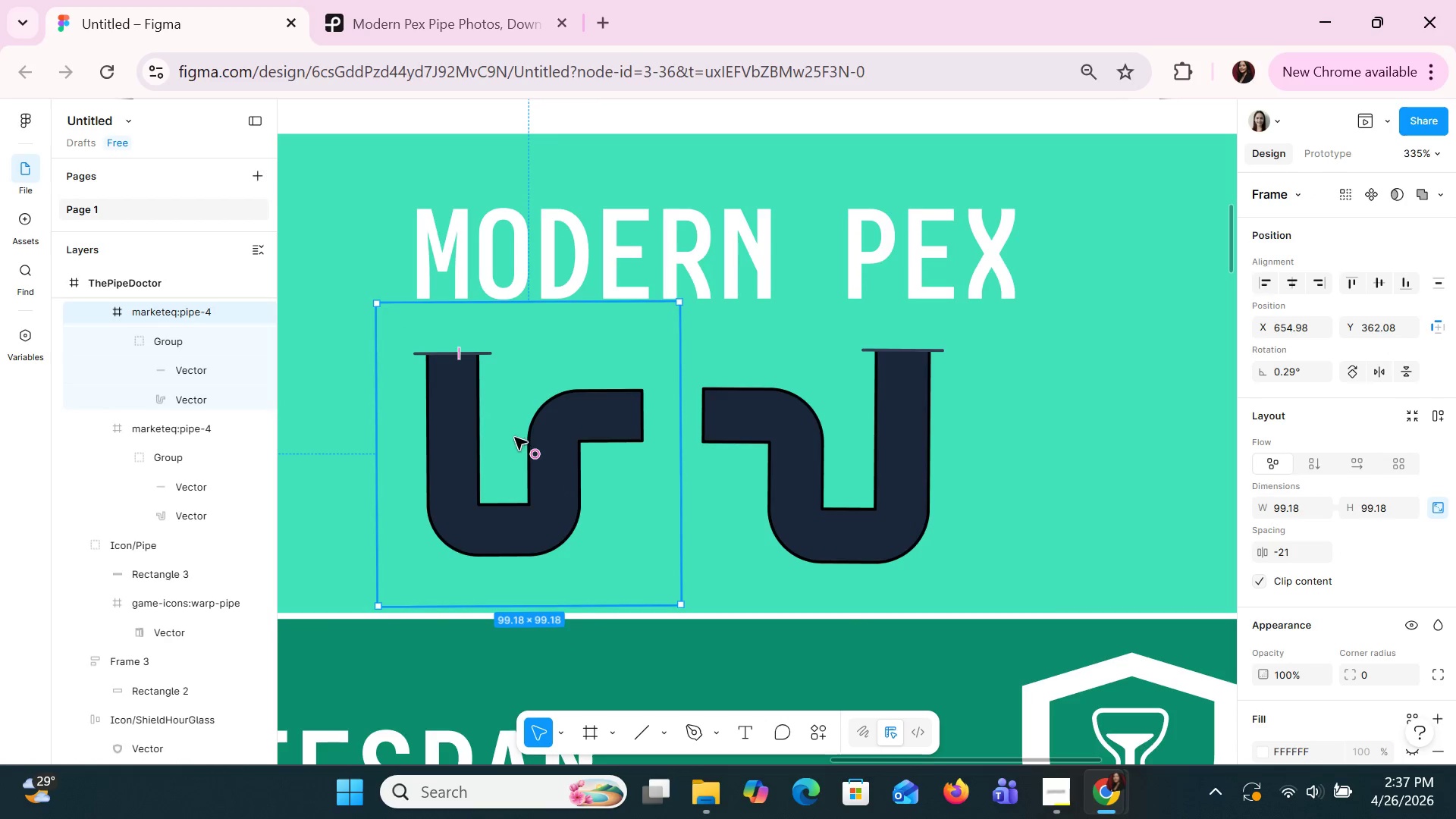 
left_click_drag(start_coordinate=[514, 437], to_coordinate=[575, 437])
 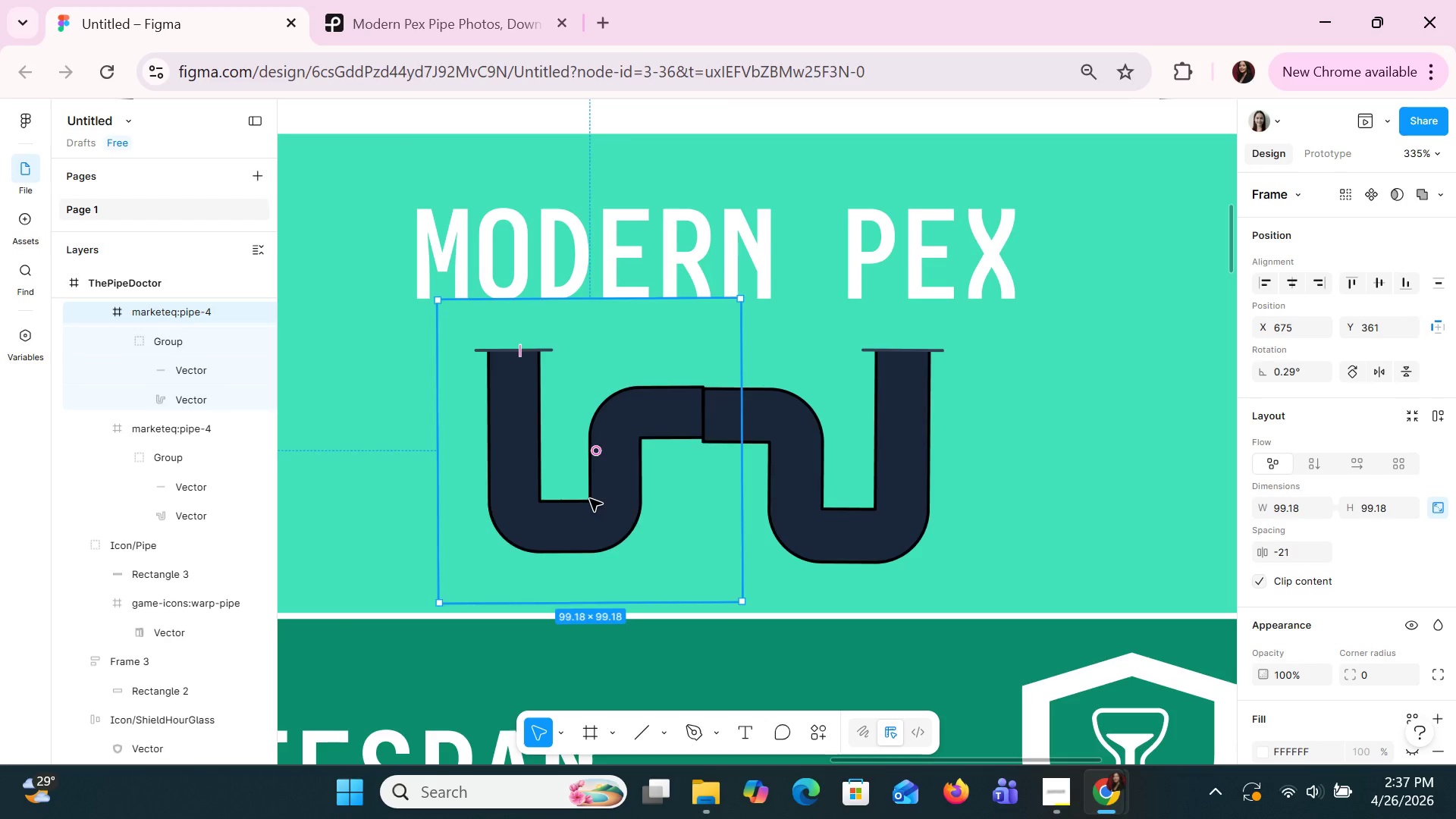 
key(ArrowDown)
 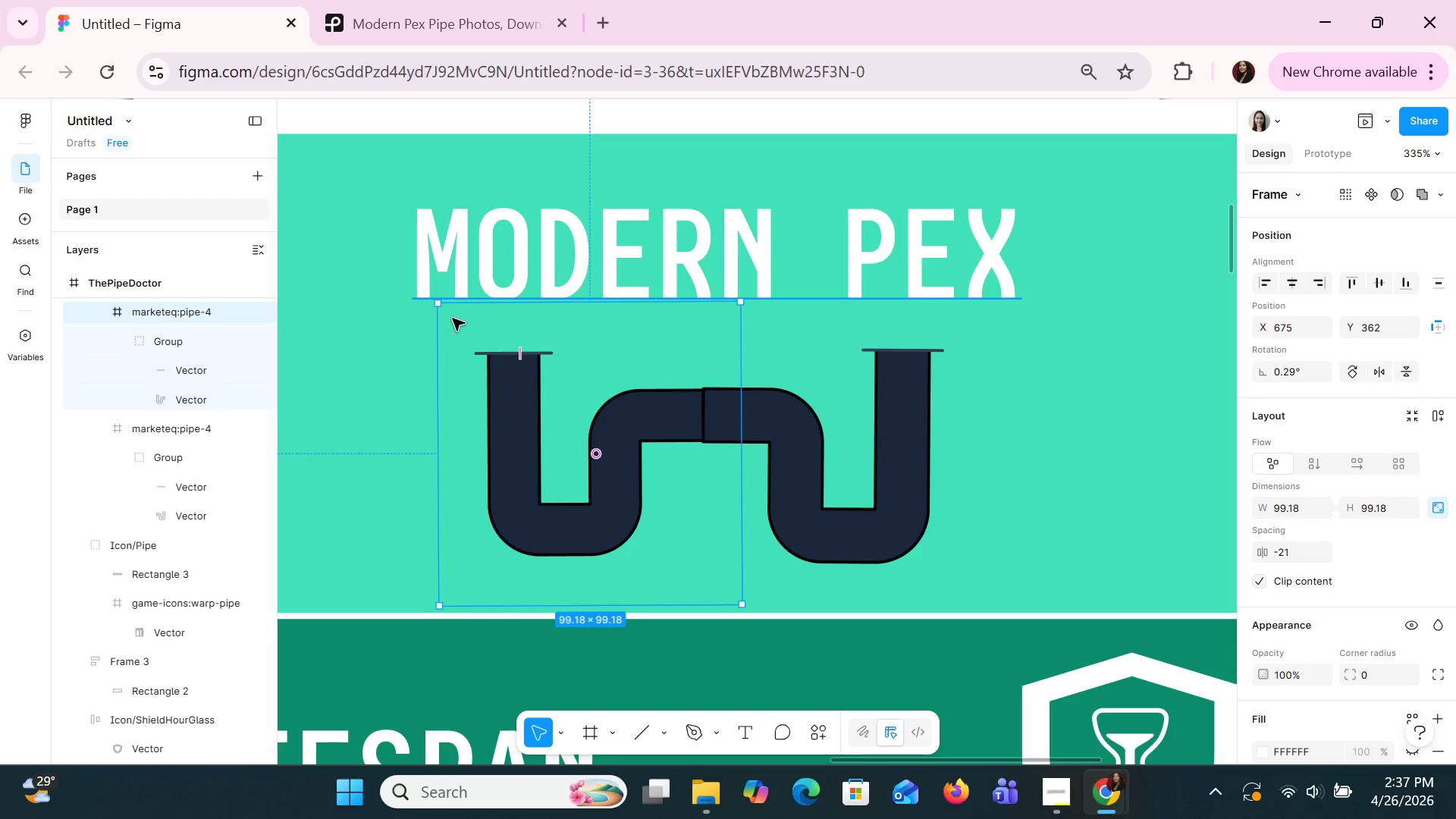 
left_click_drag(start_coordinate=[440, 306], to_coordinate=[433, 300])
 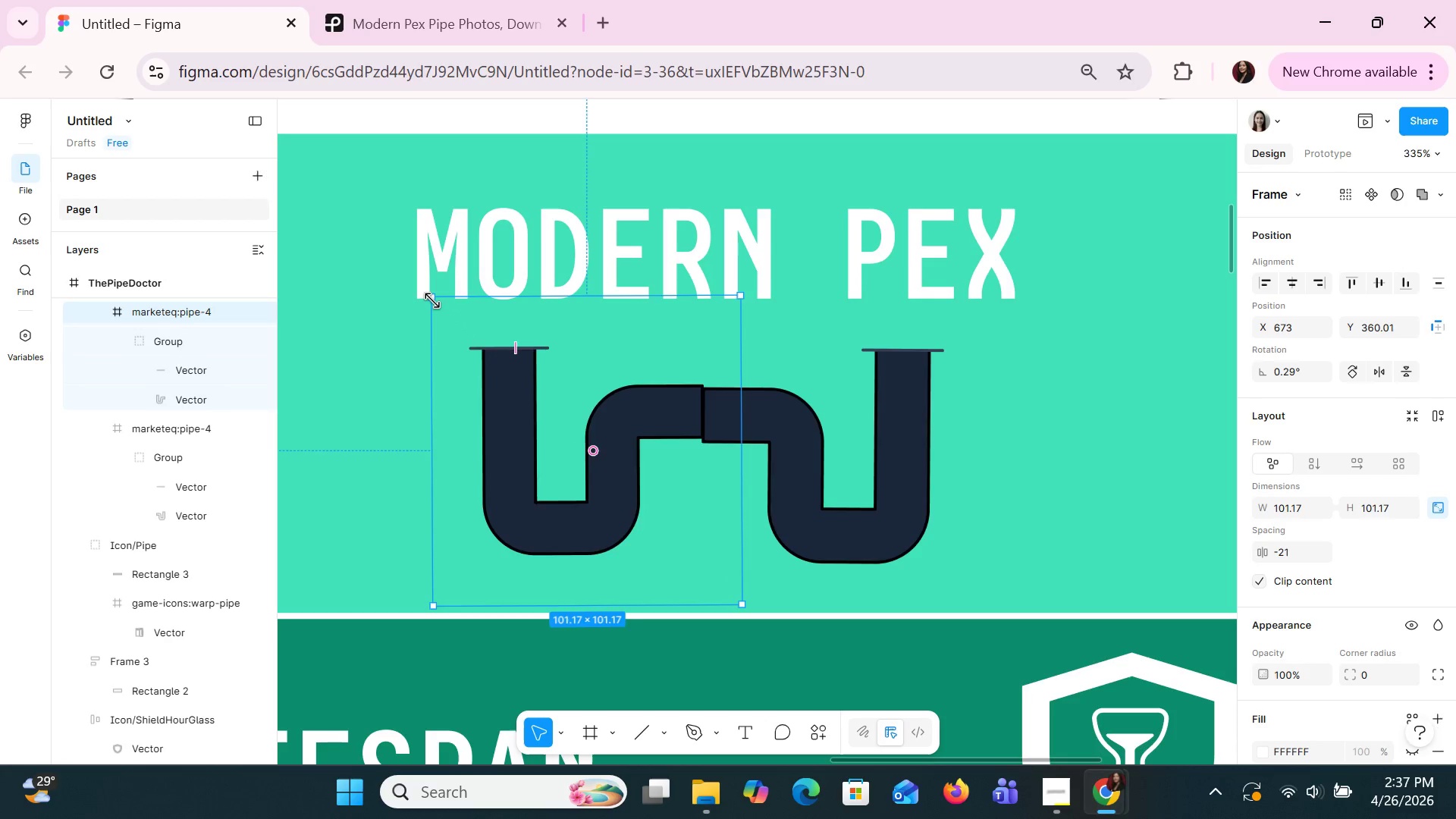 
key(ArrowDown)
 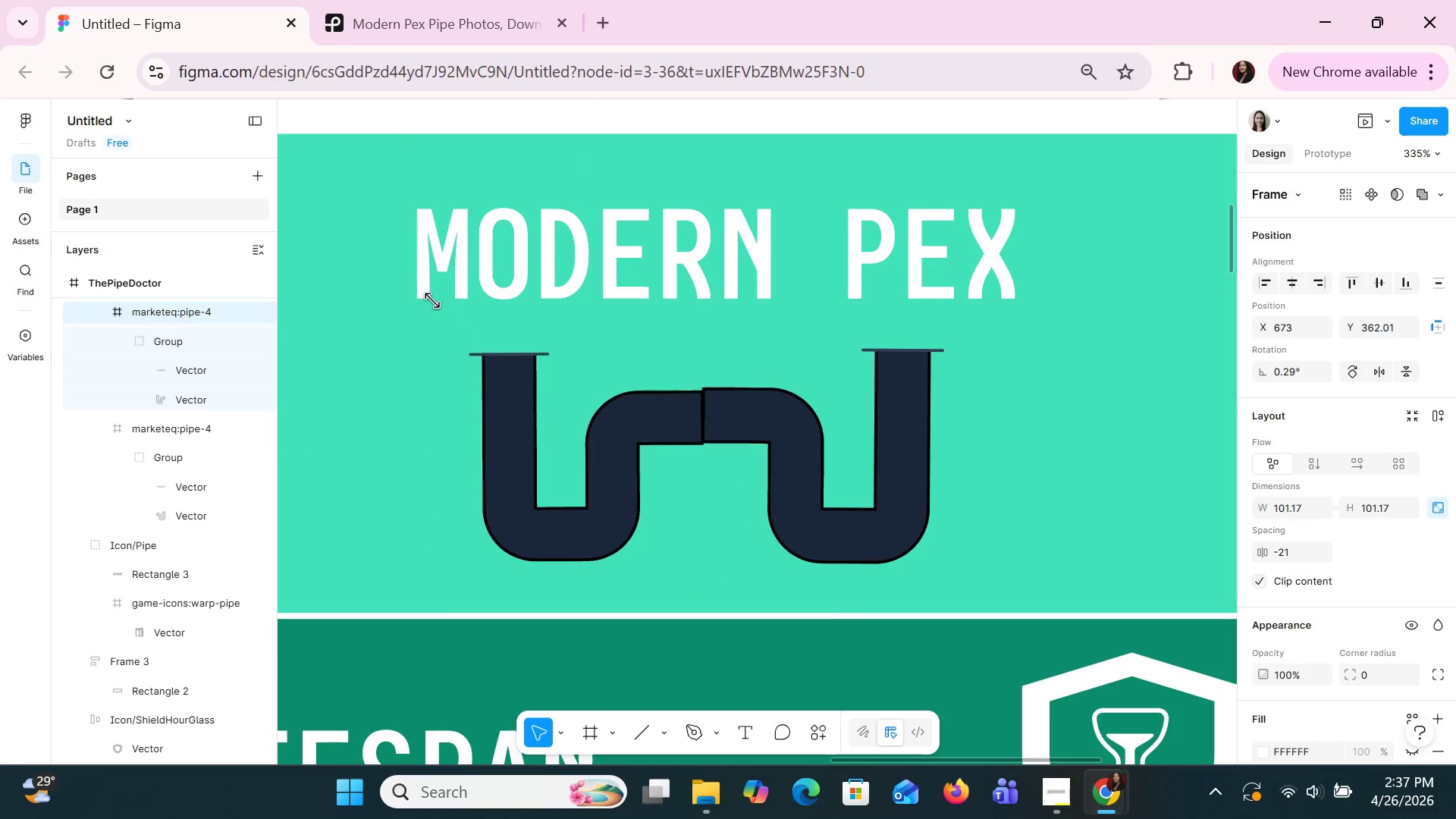 
key(ArrowDown)
 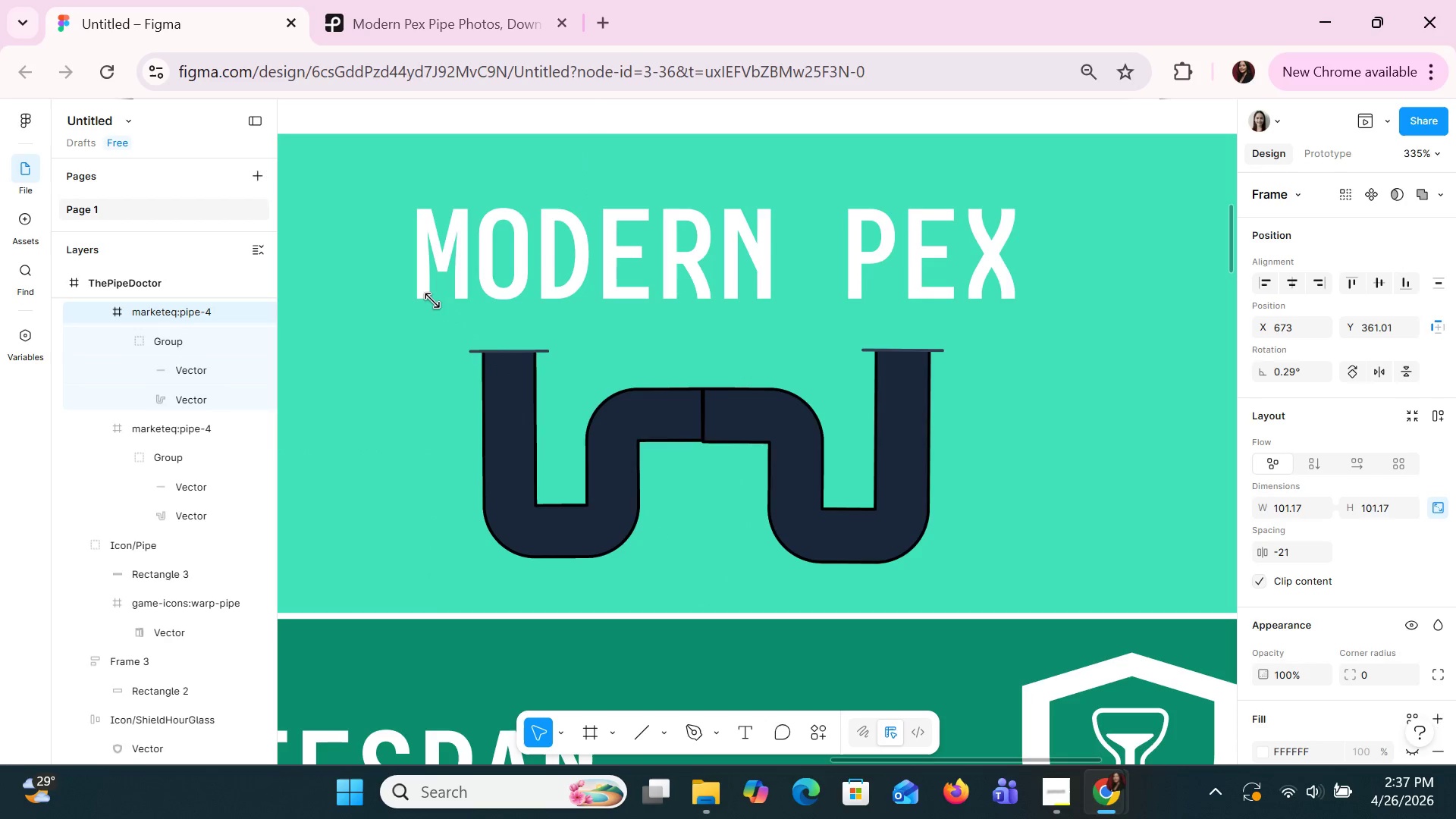 
key(ArrowUp)
 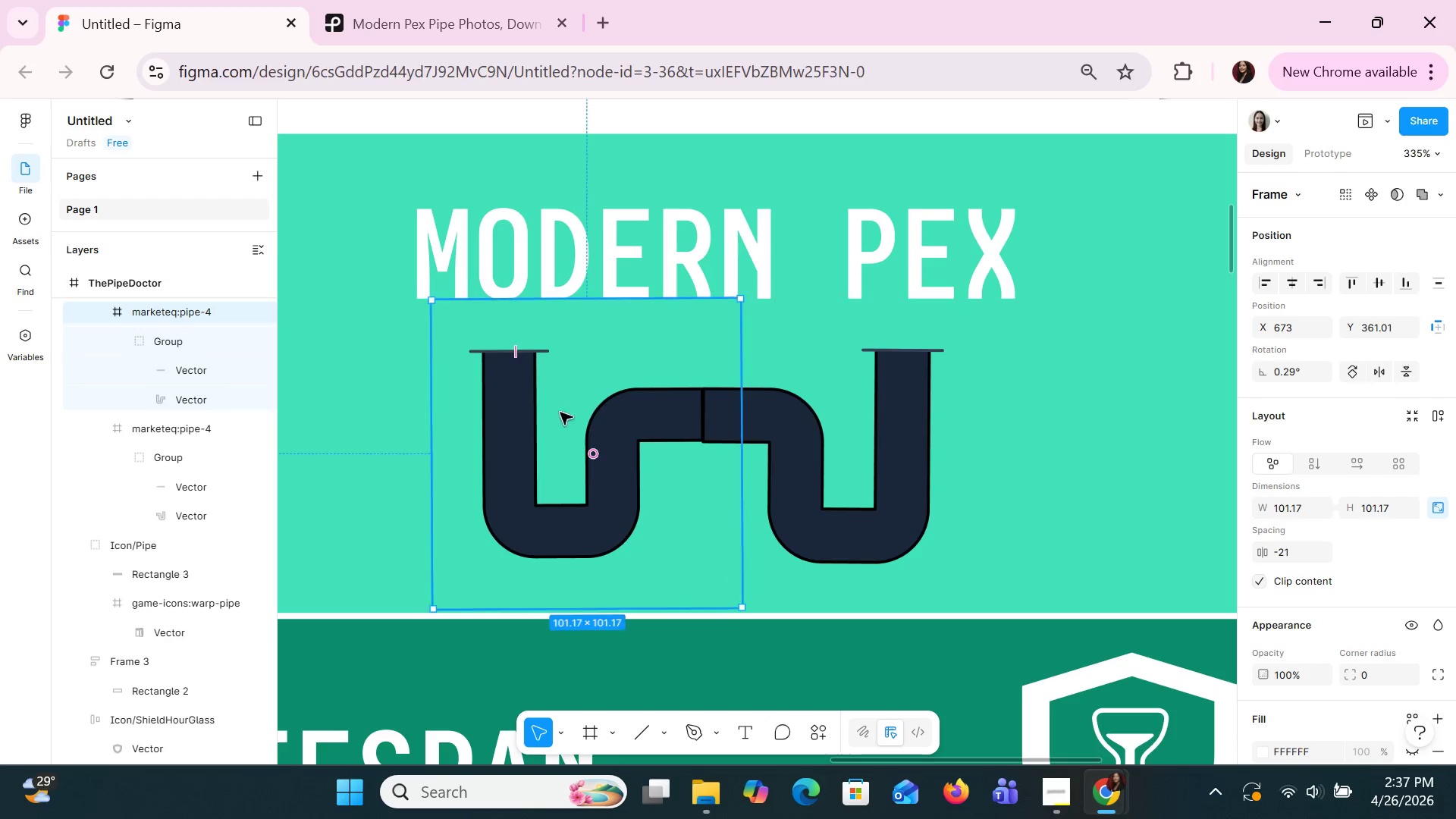 
left_click([1084, 472])
 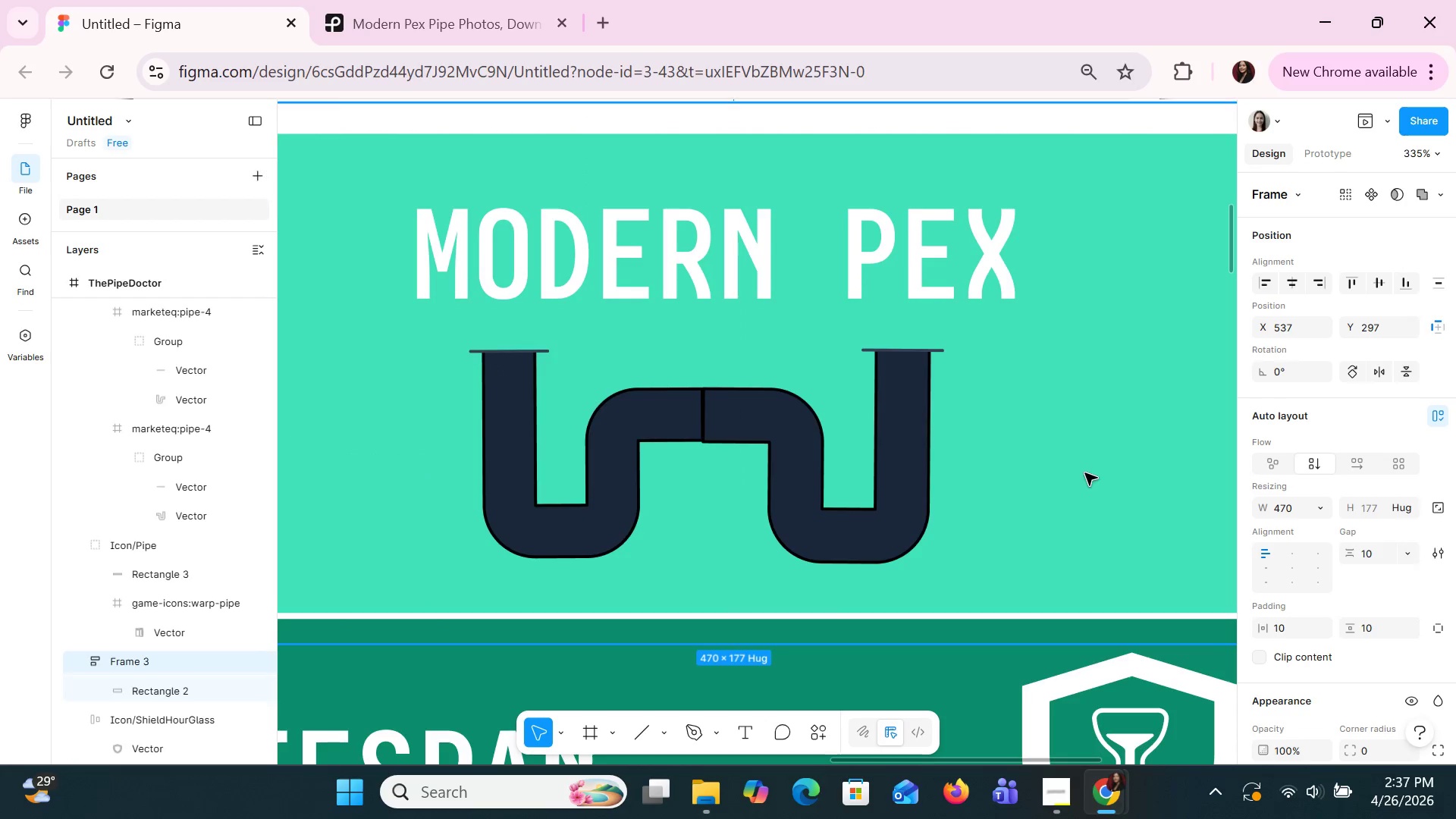 
hold_key(key=ControlLeft, duration=1.5)
 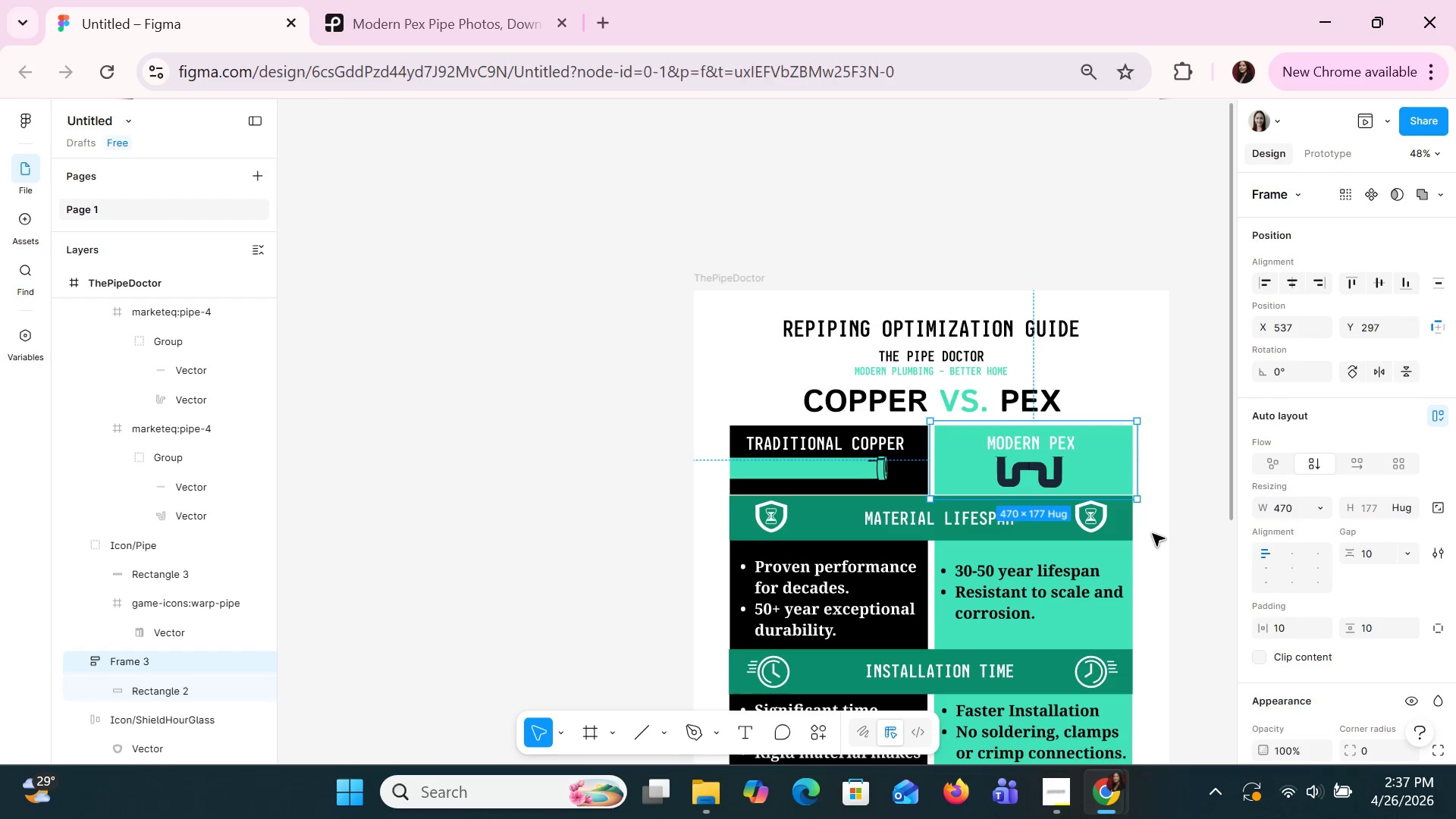 
key(Control+ControlLeft)
 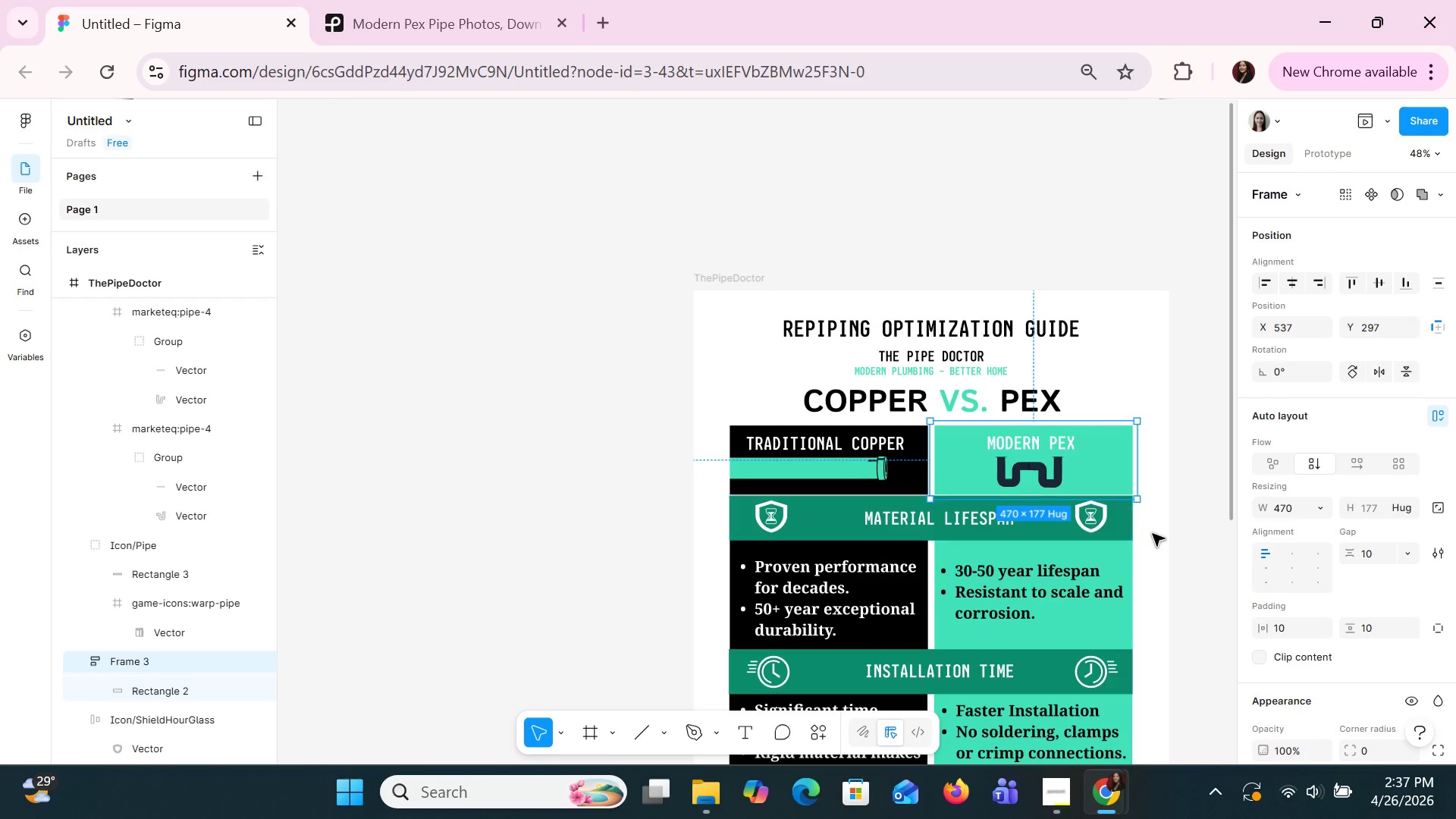 
scroll: coordinate [1084, 474], scroll_direction: down, amount: 8.0
 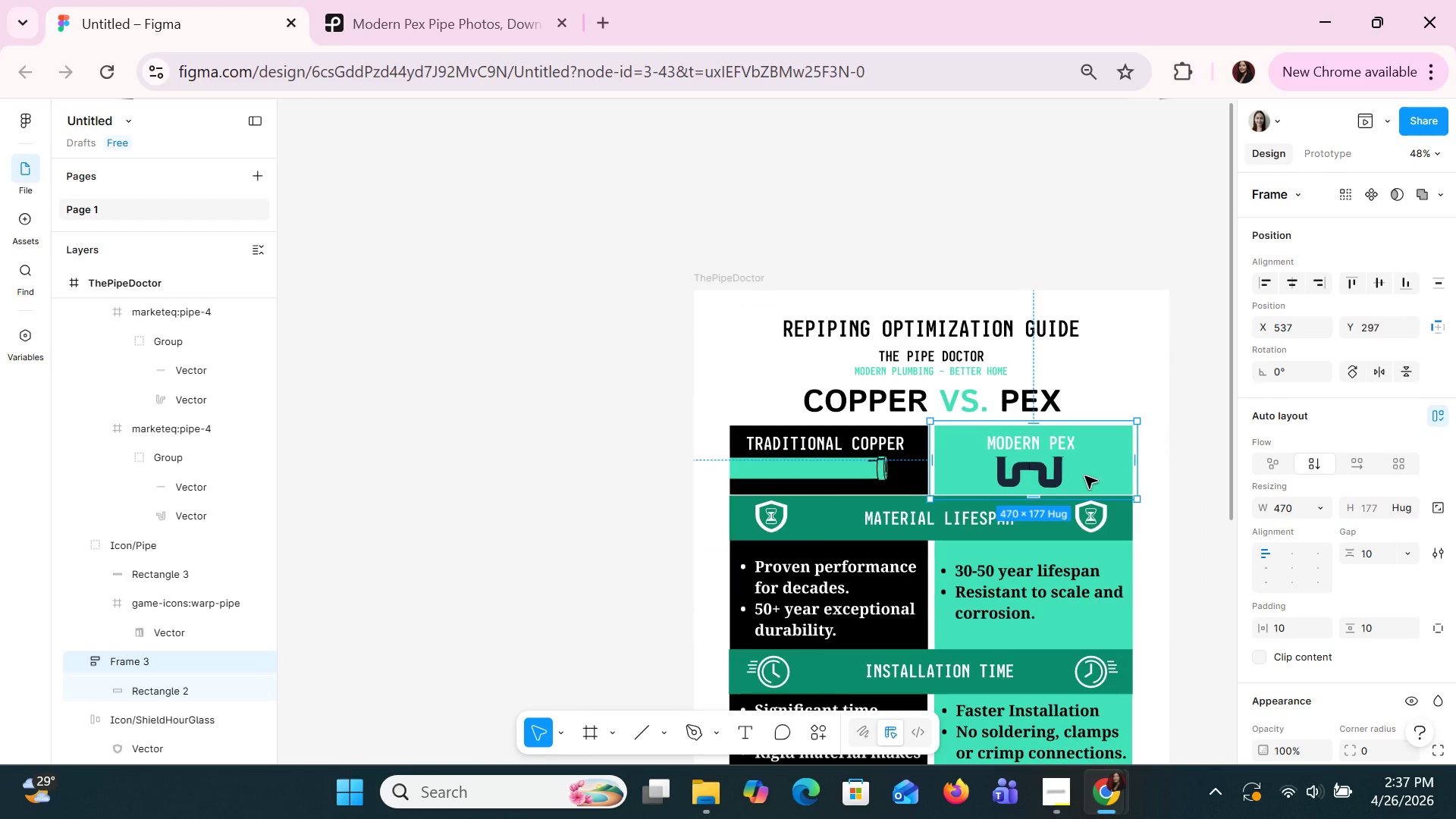 
left_click([1152, 533])
 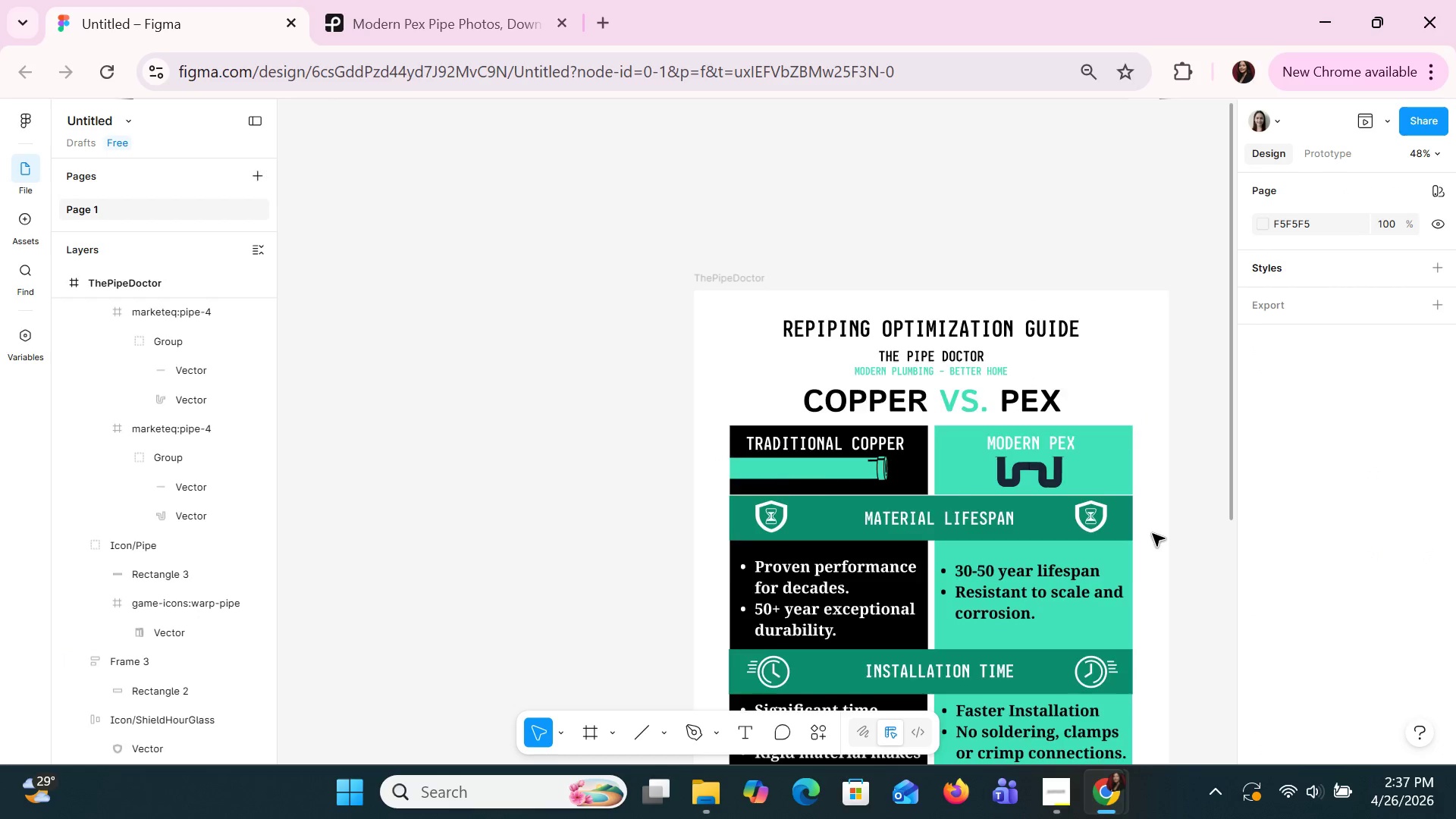 
scroll: coordinate [1152, 532], scroll_direction: down, amount: 4.0
 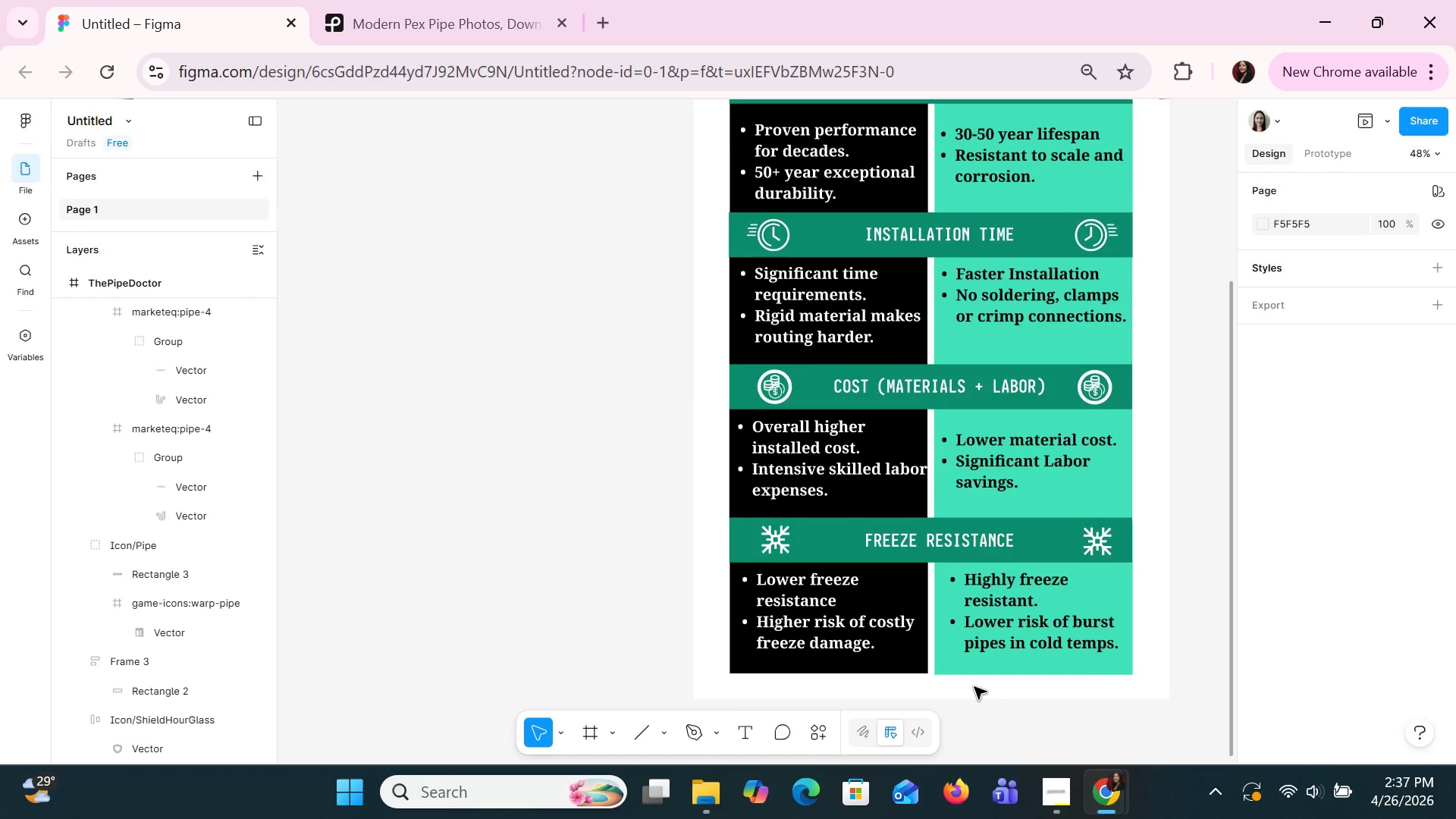 
left_click([886, 695])
 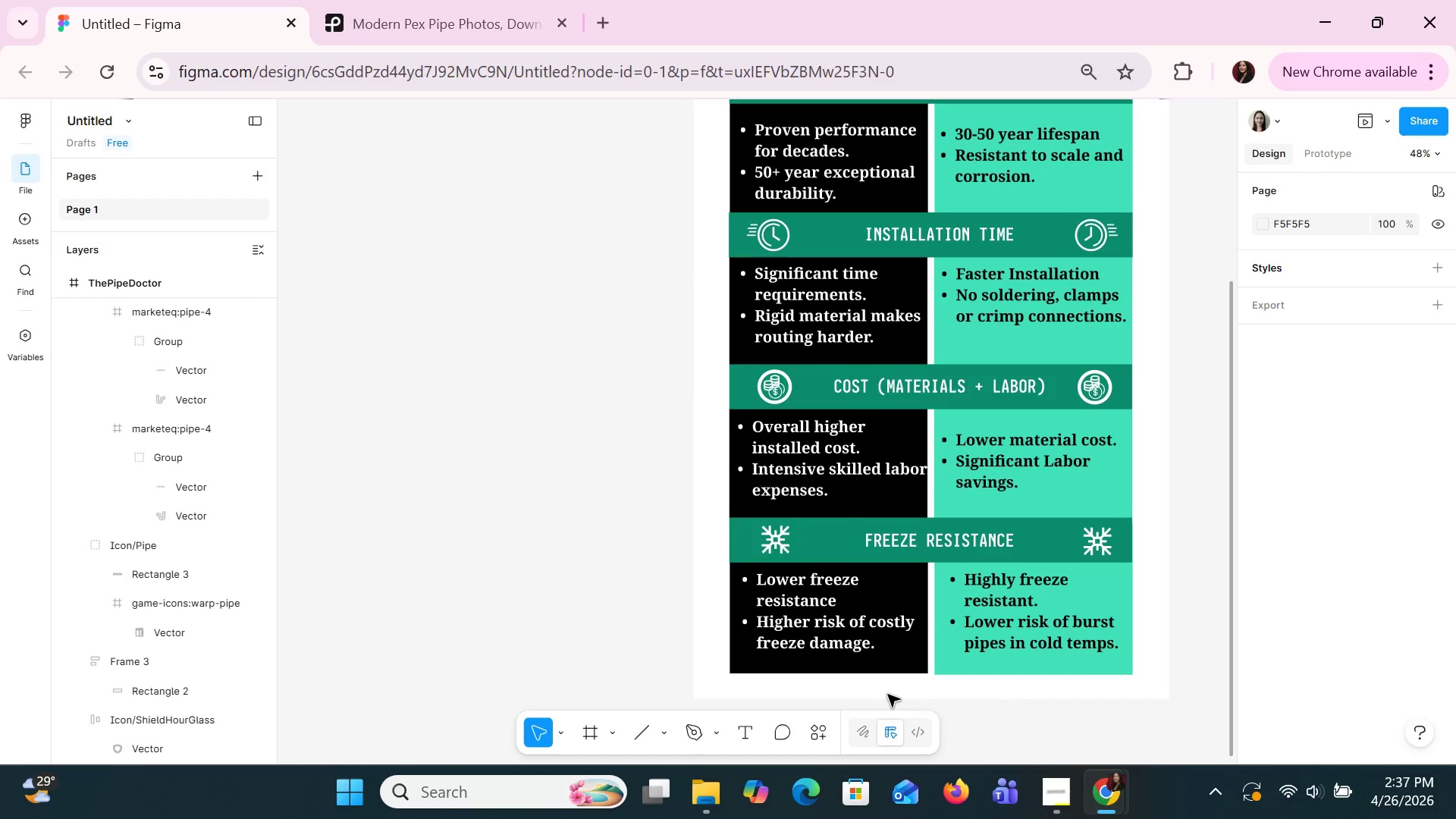 
right_click([887, 694])
 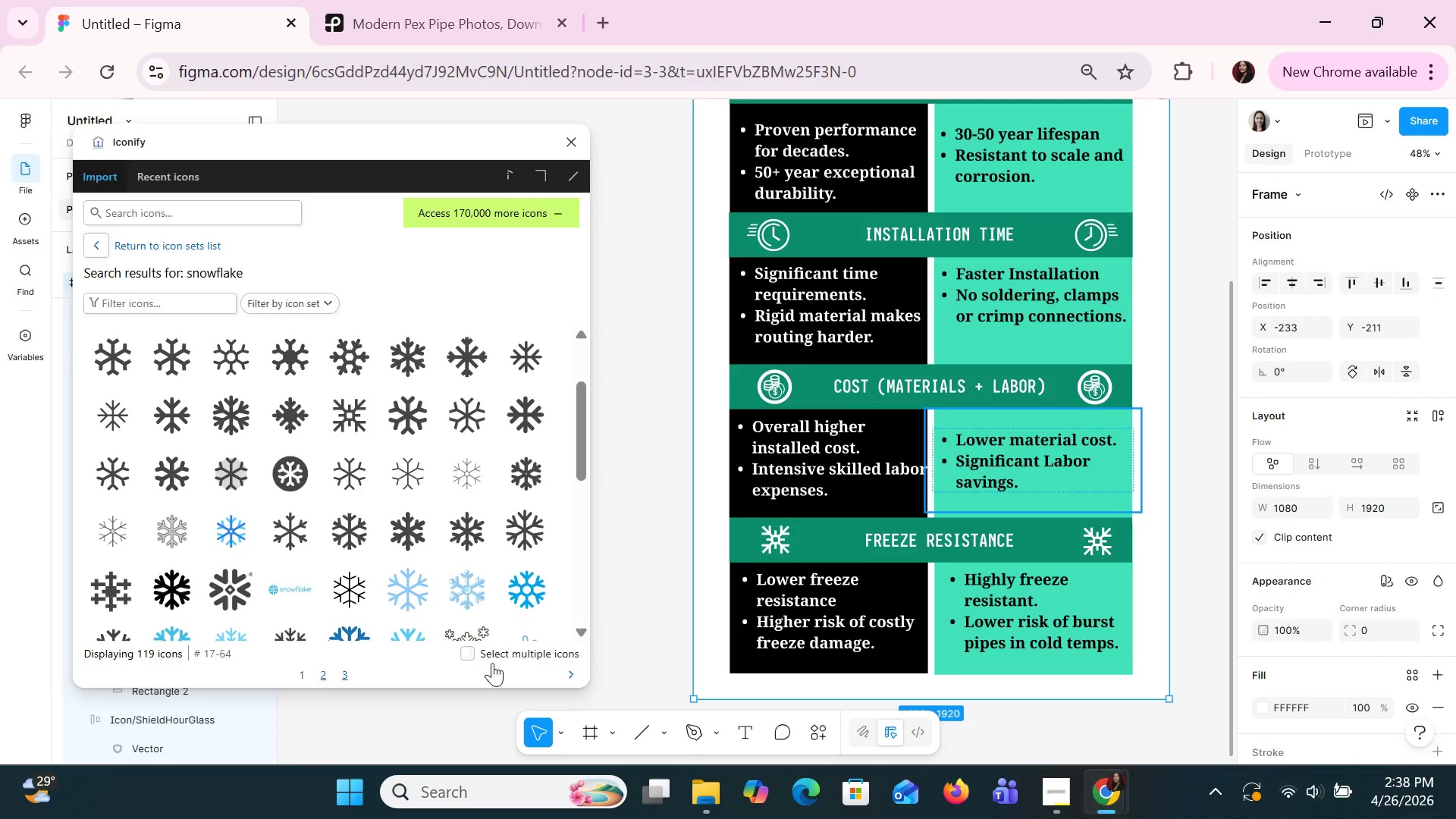 
wait(6.06)
 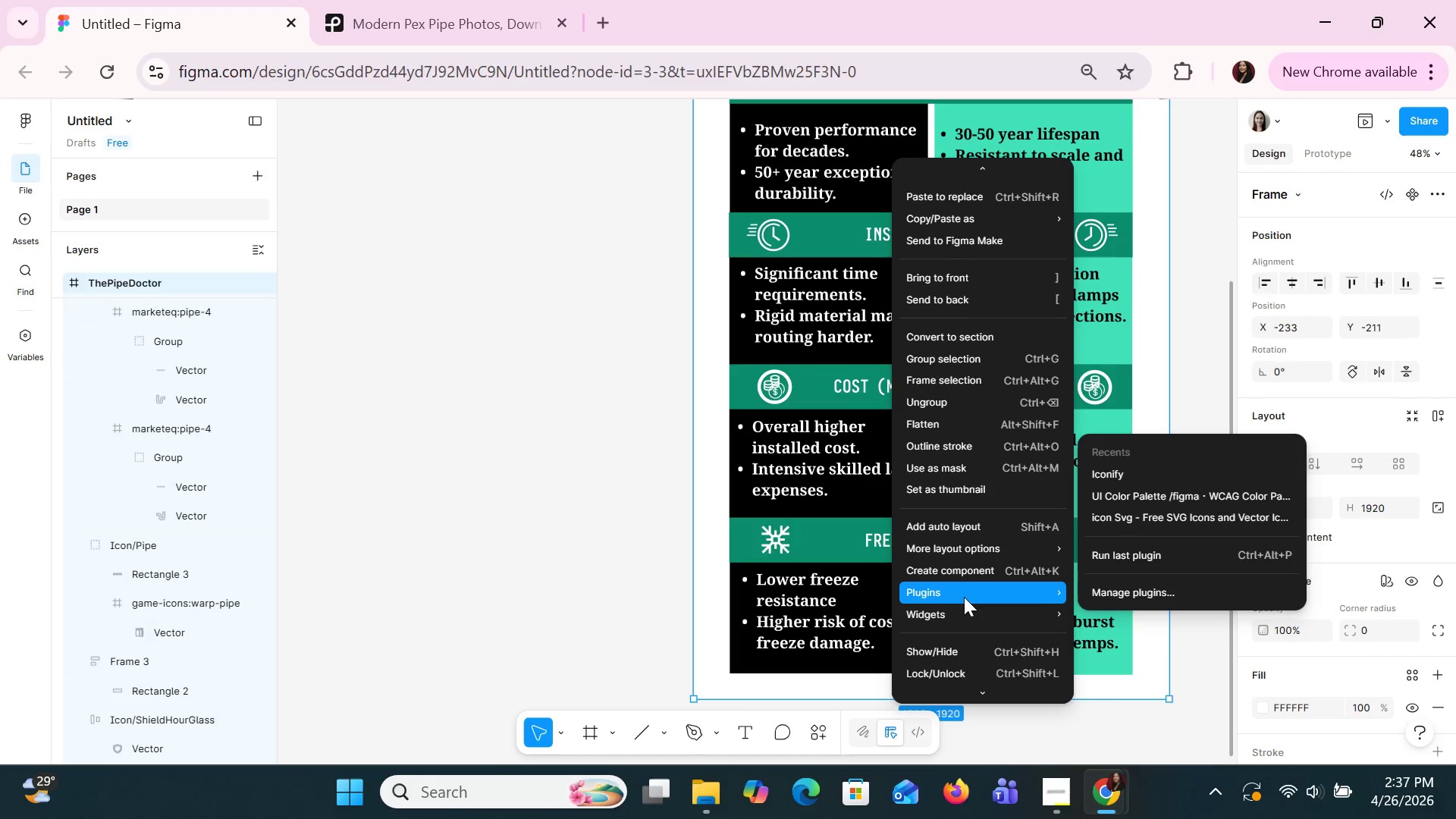 
left_click([202, 215])
 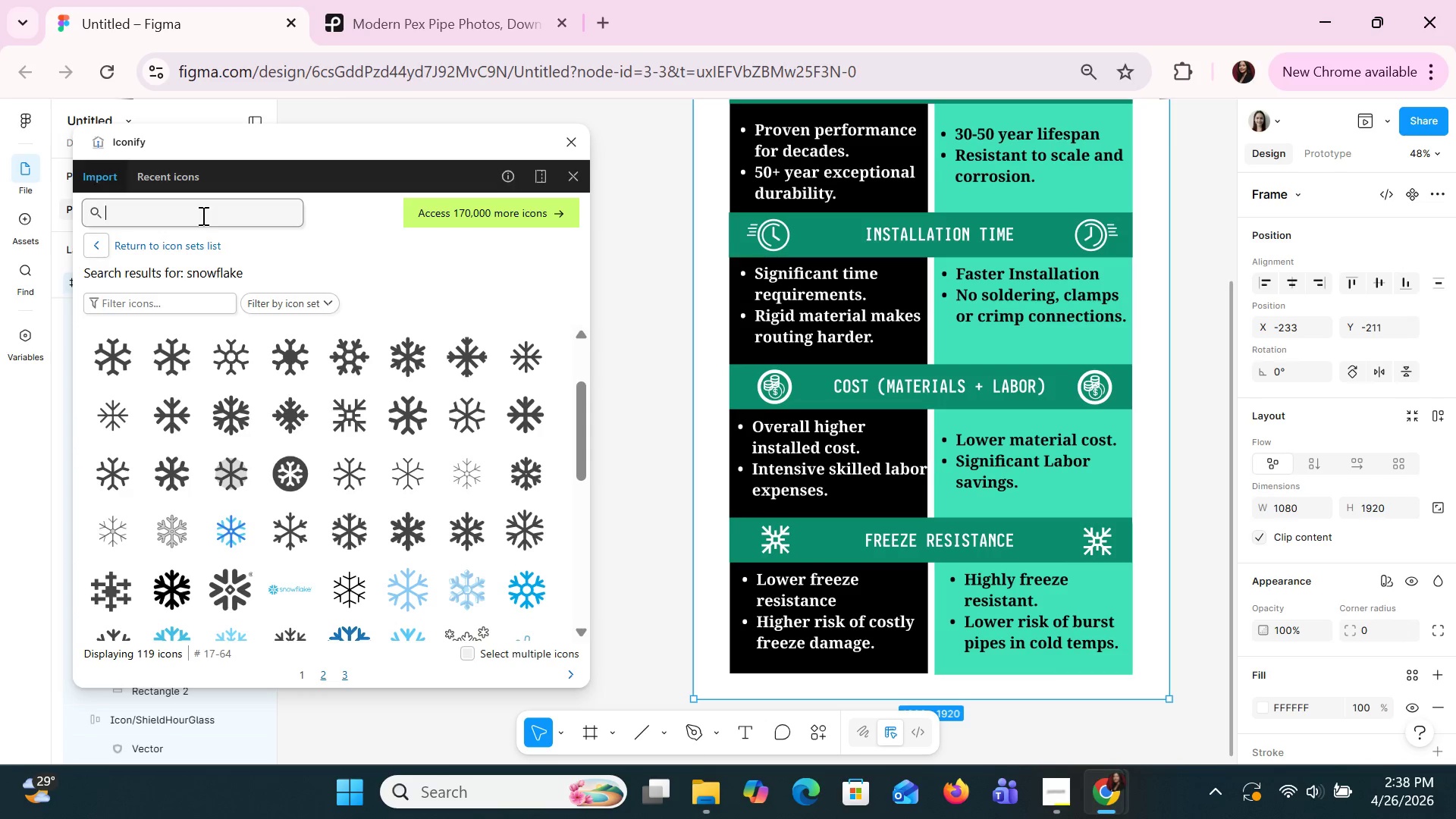 
type(pipe)